 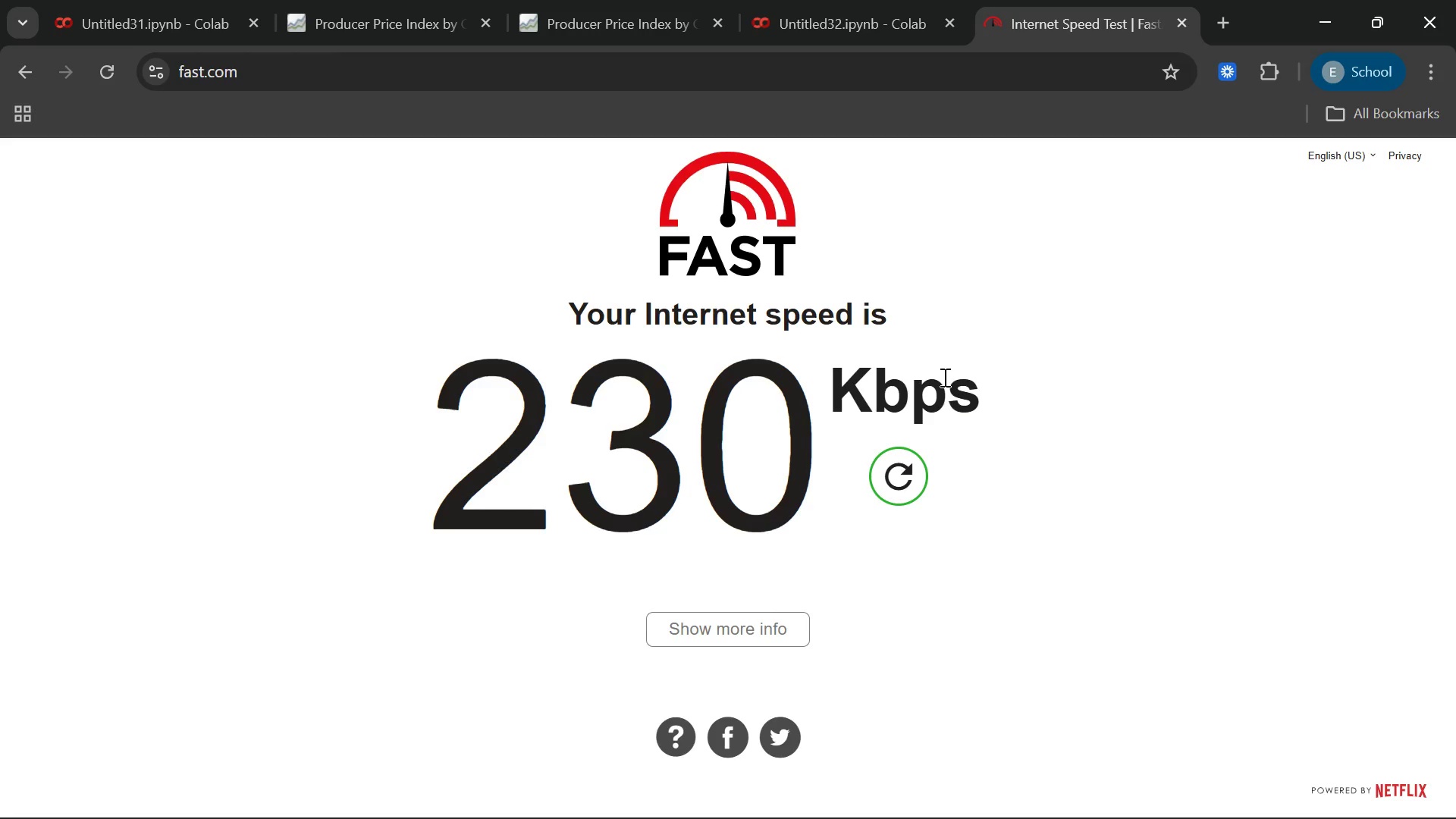 
left_click([906, 479])
 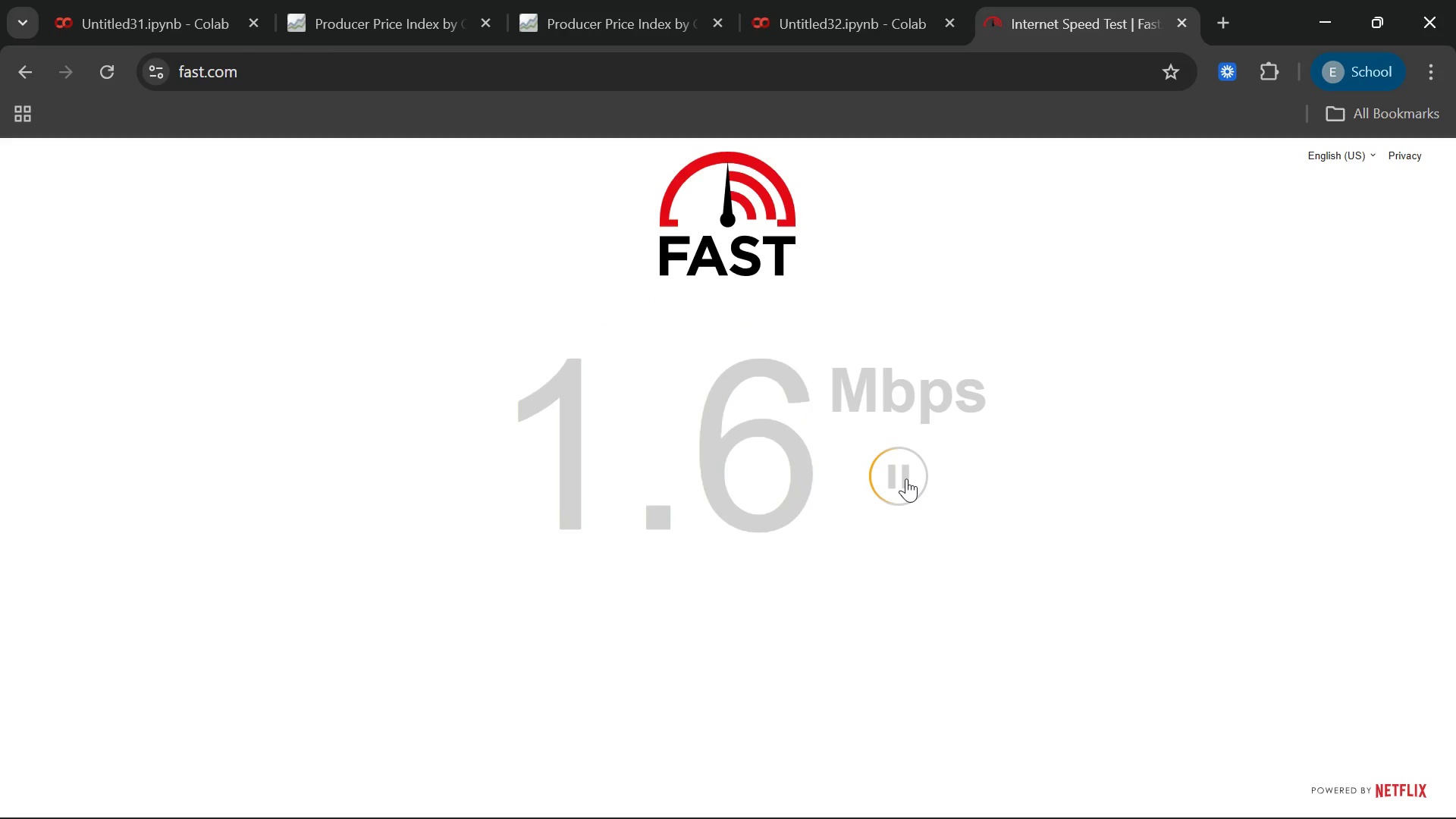 
wait(13.41)
 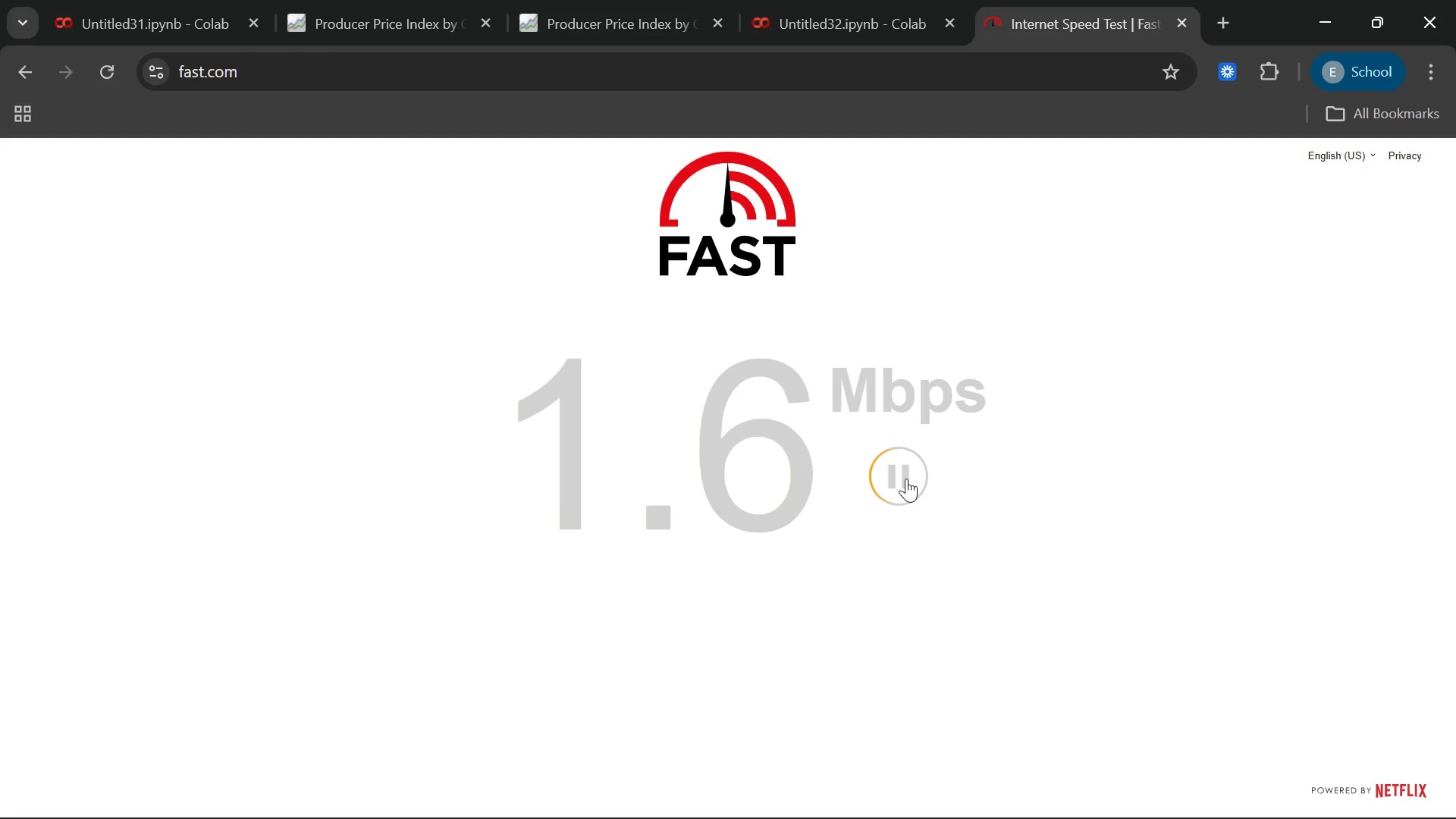 
left_click([906, 479])
 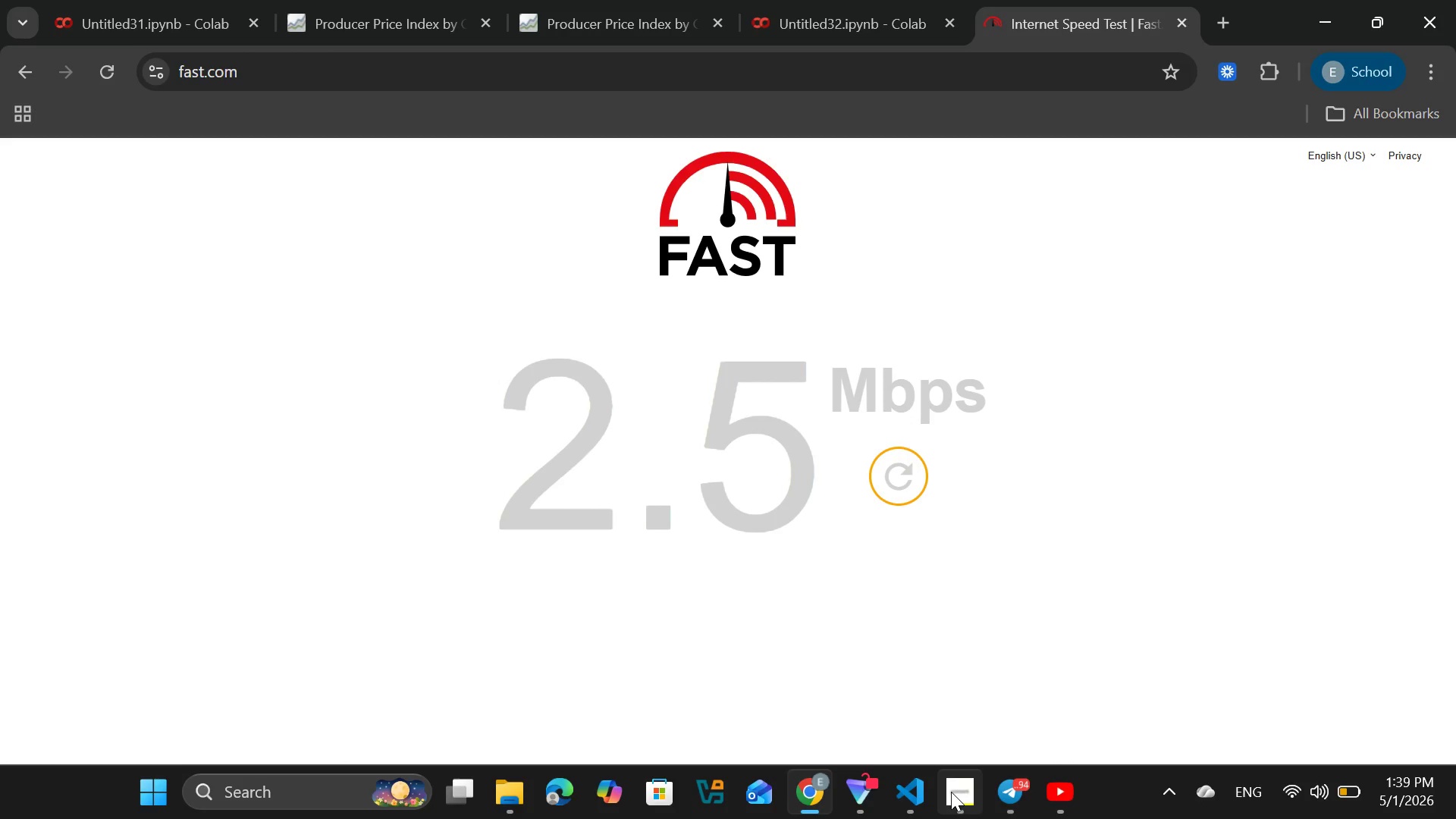 
left_click([950, 792])